 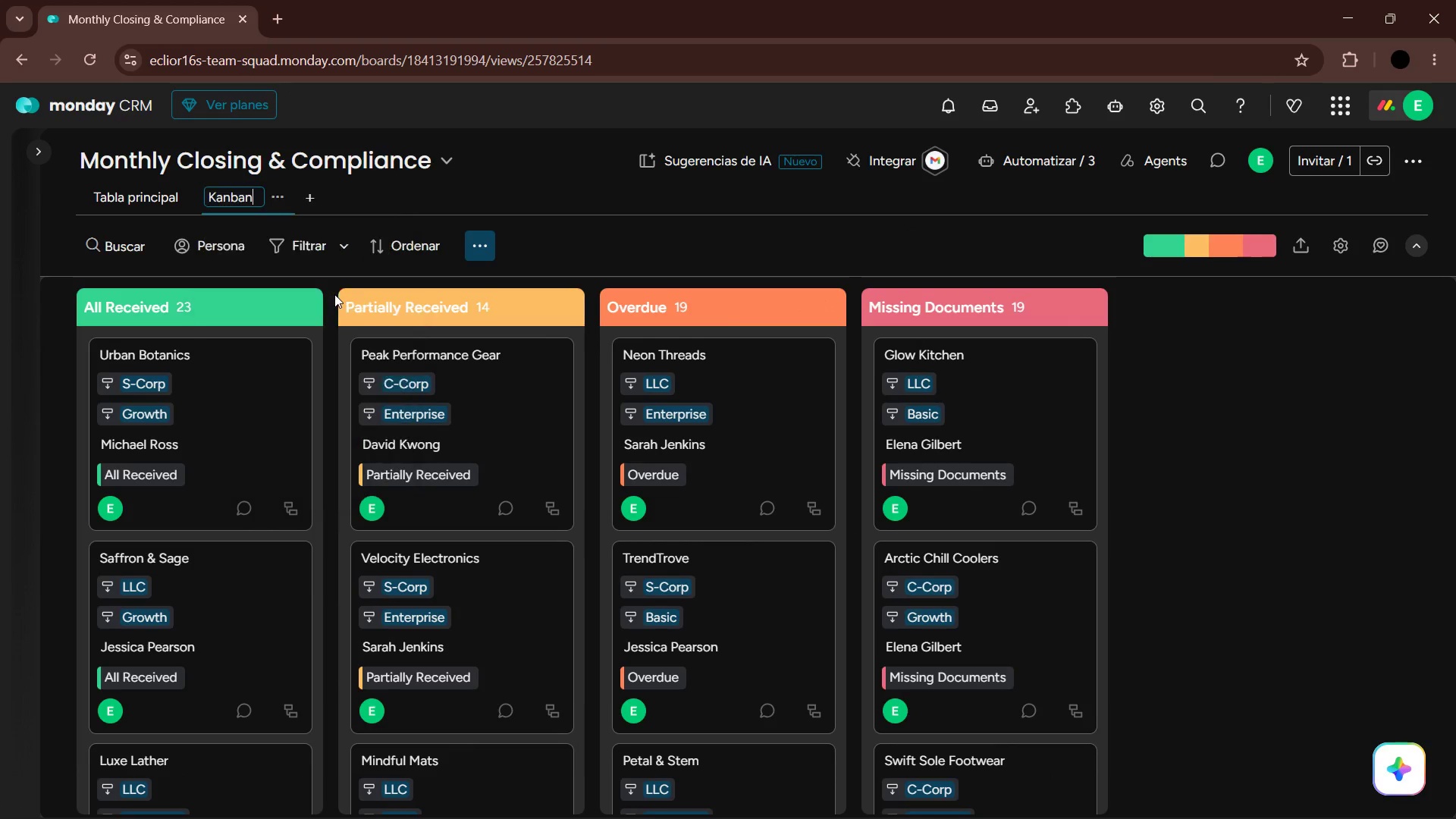 
hold_key(key=Backspace, duration=0.91)
 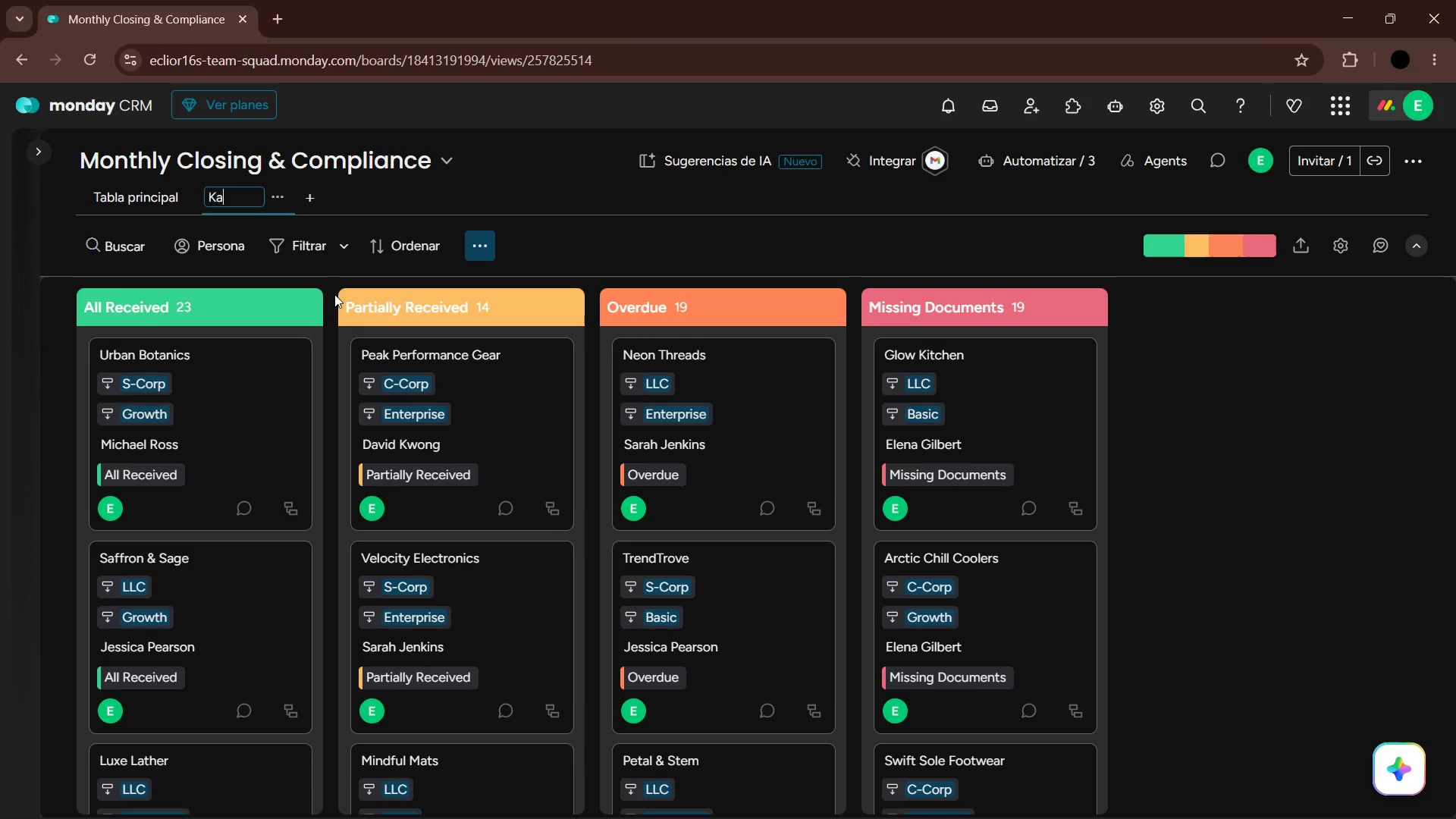 
type(Urgent Filings)
 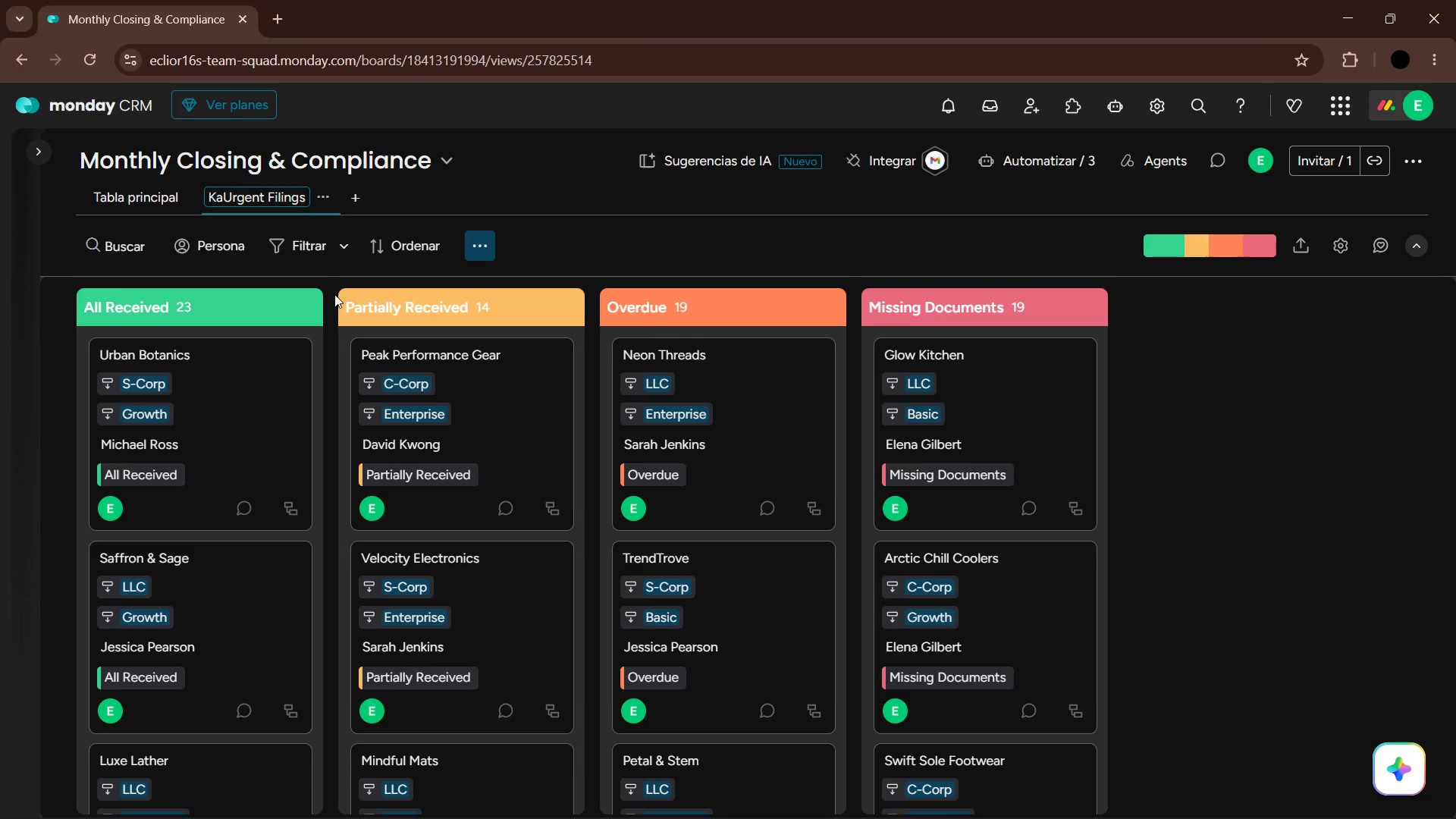 
key(Enter)
 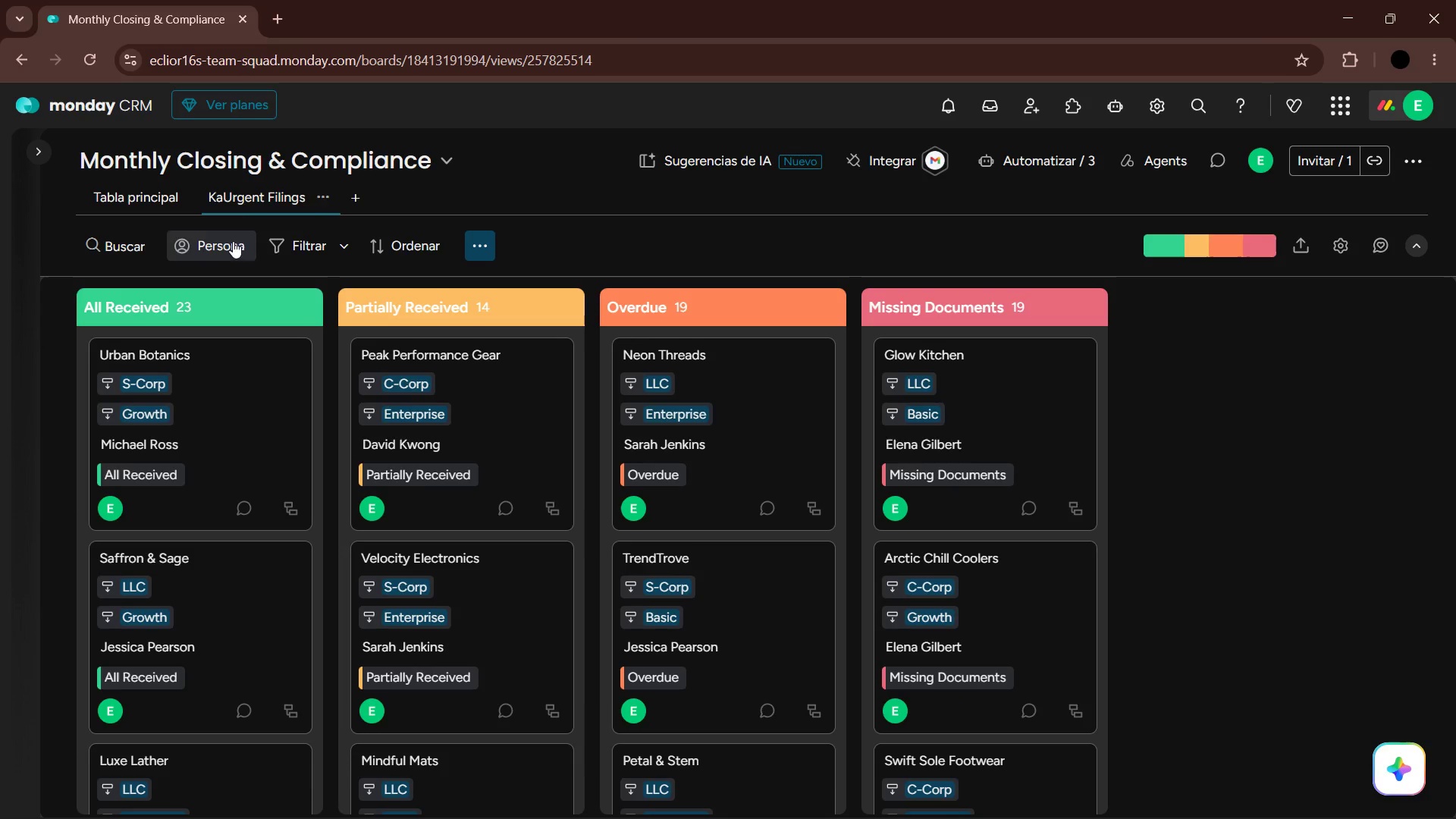 
left_click([221, 199])
 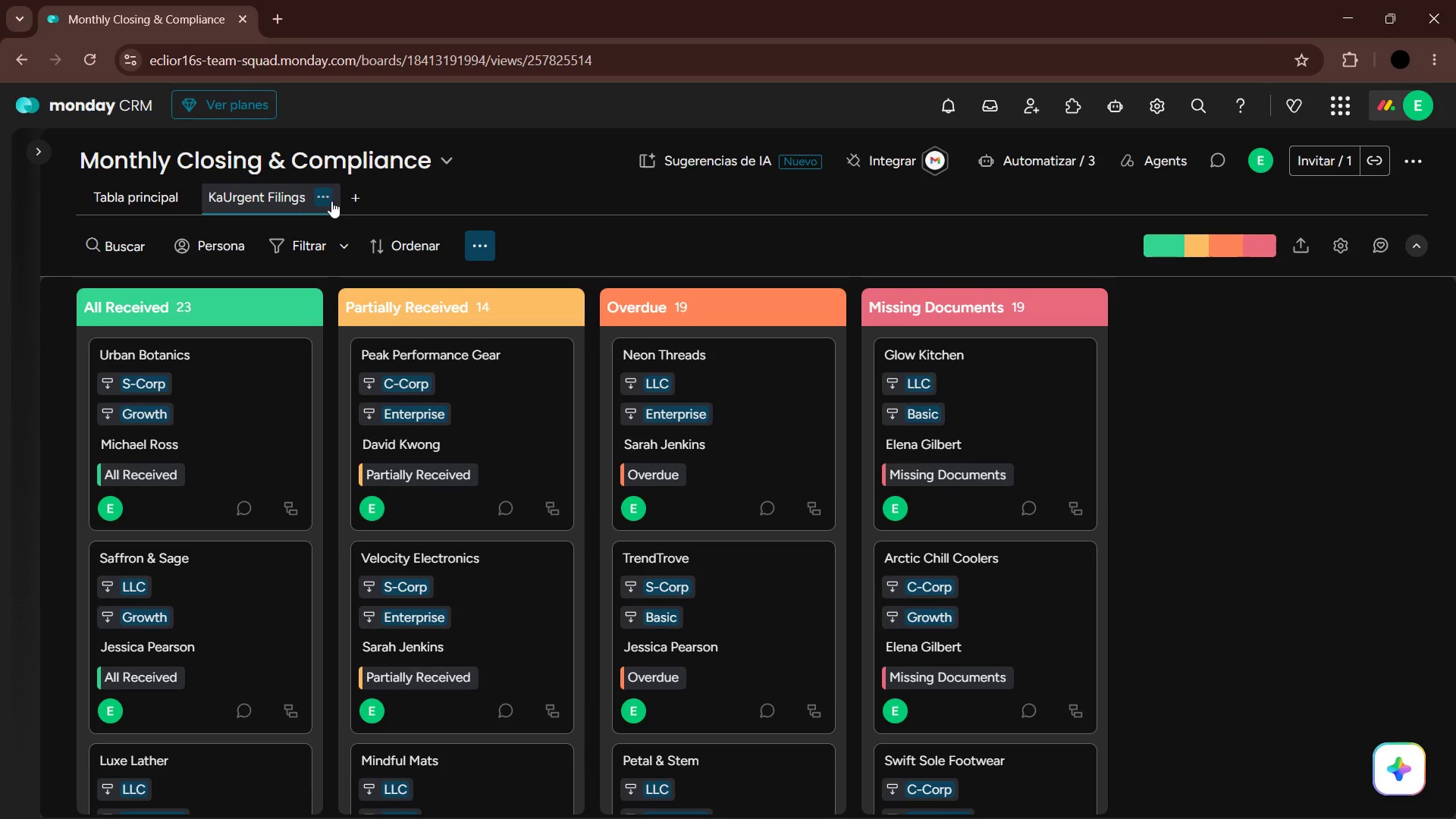 
left_click([329, 200])
 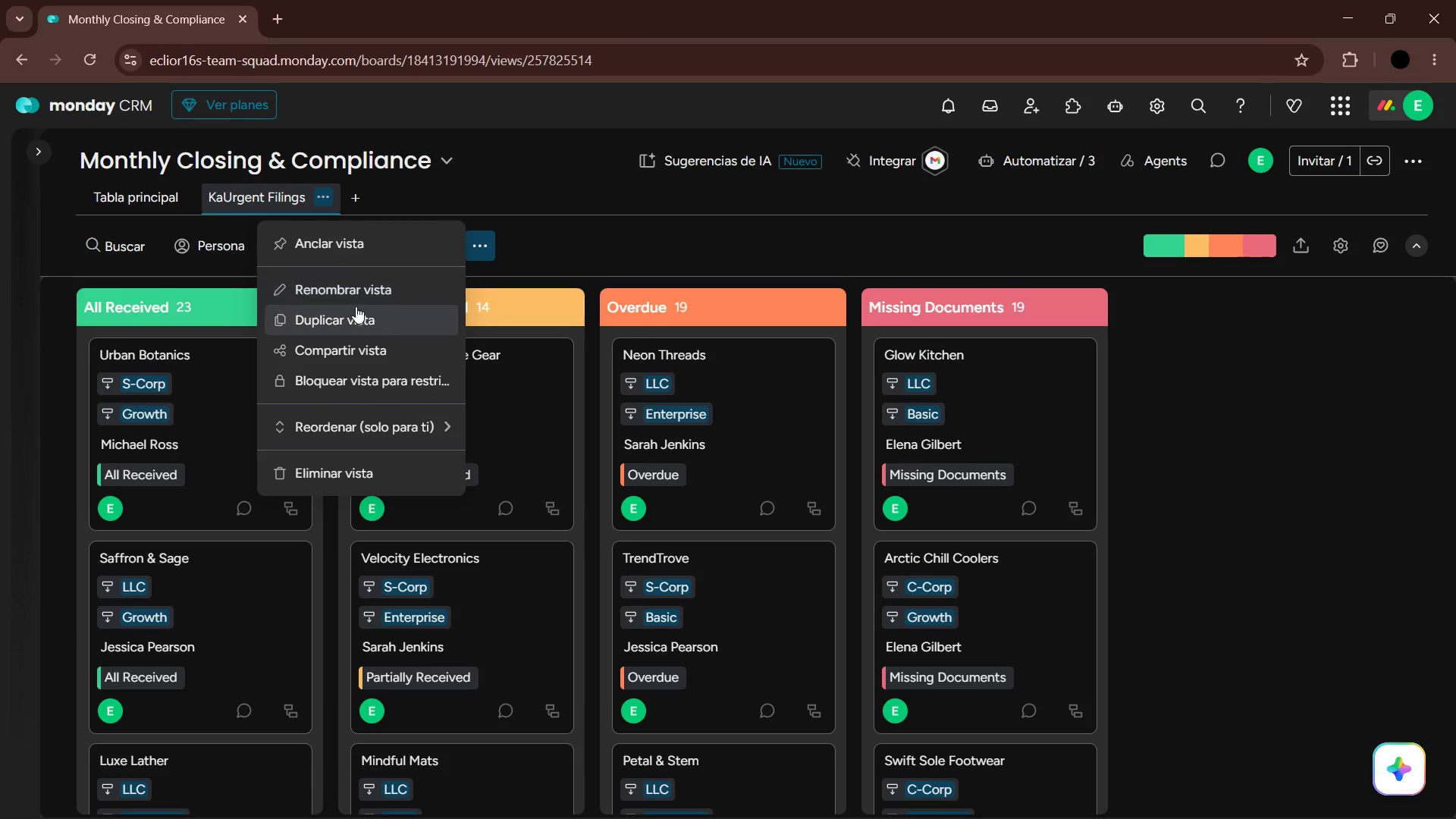 
left_click([356, 290])
 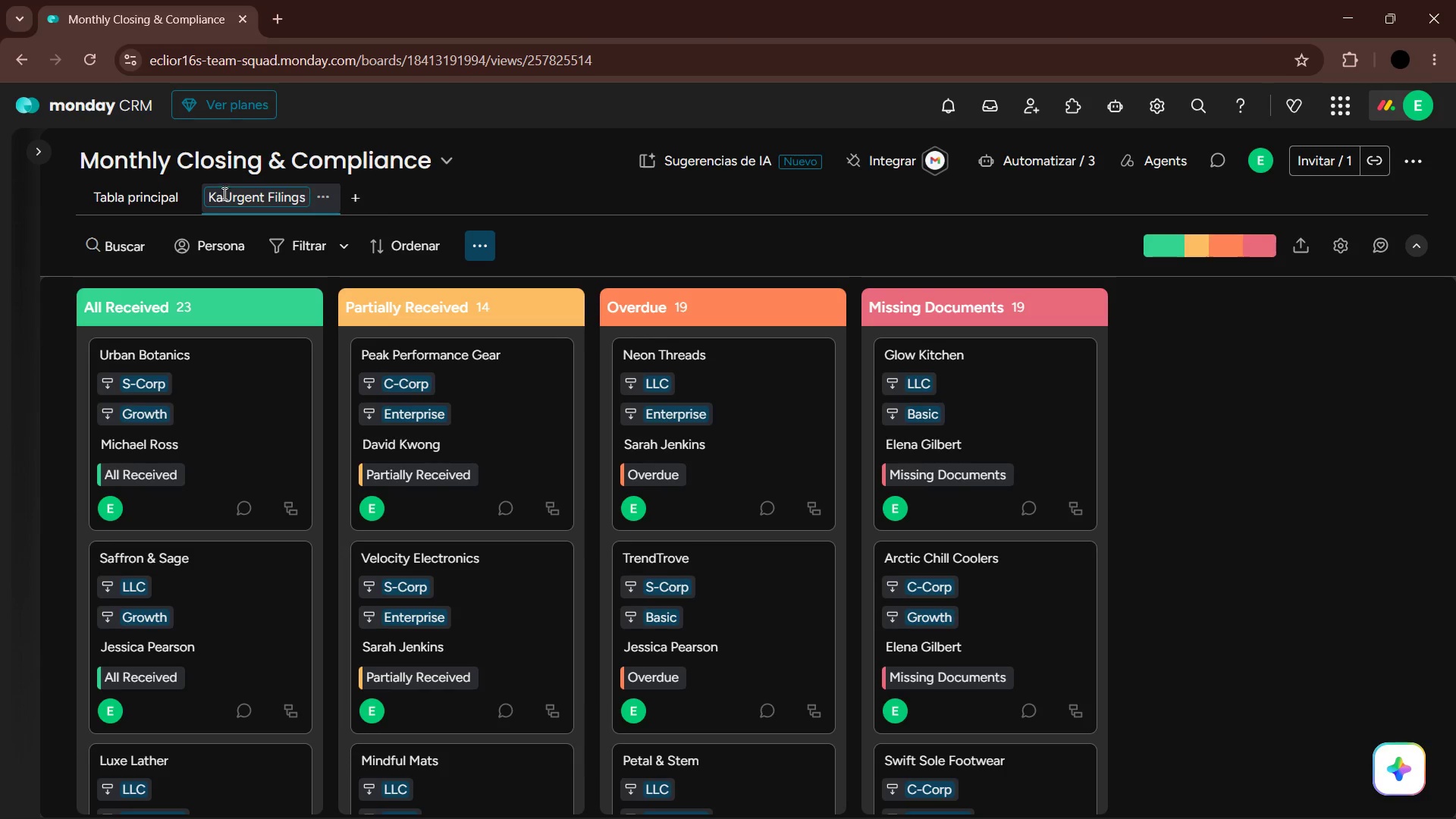 
left_click([225, 196])
 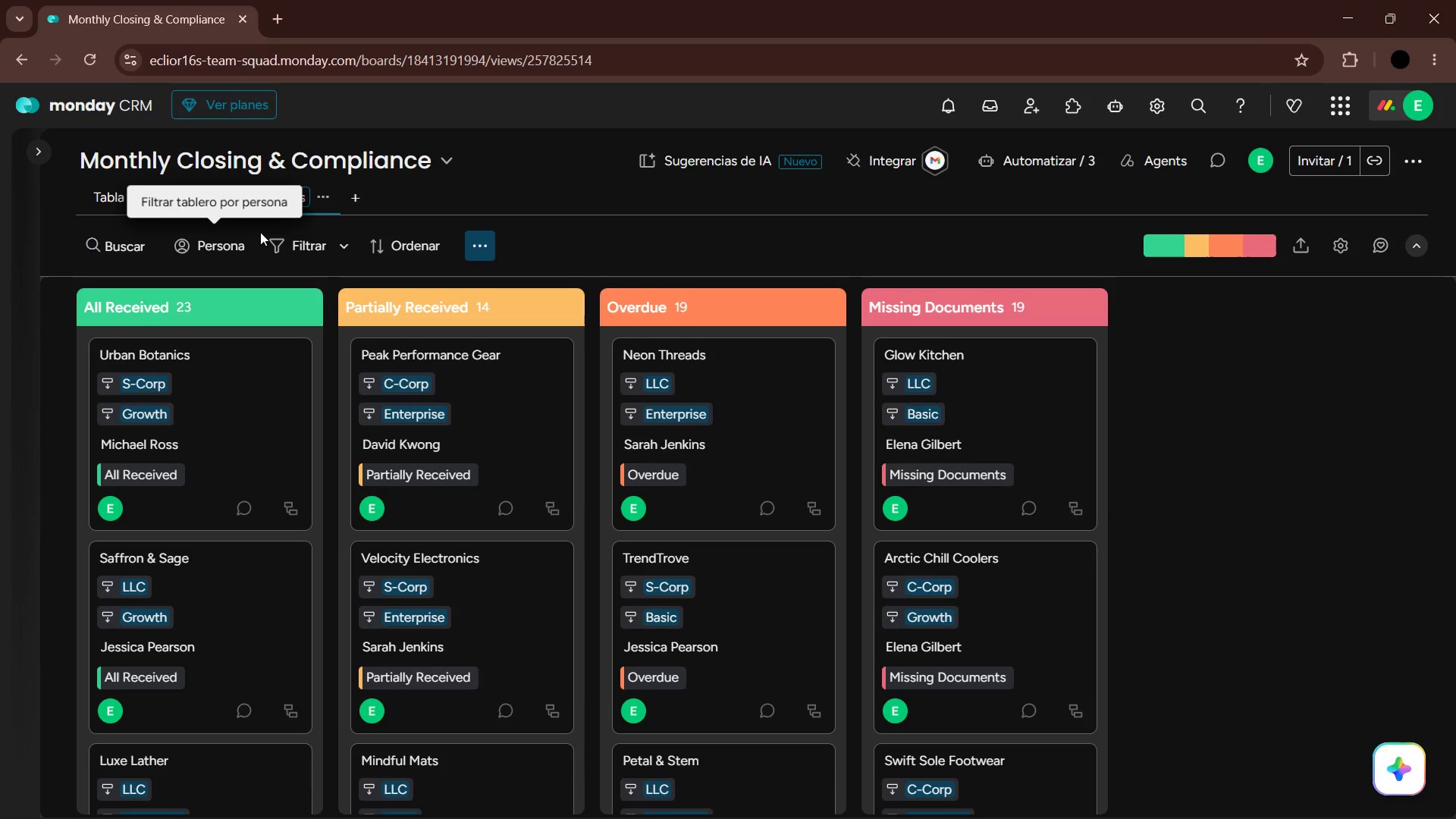 
hold_key(key=Backspace, duration=0.91)
 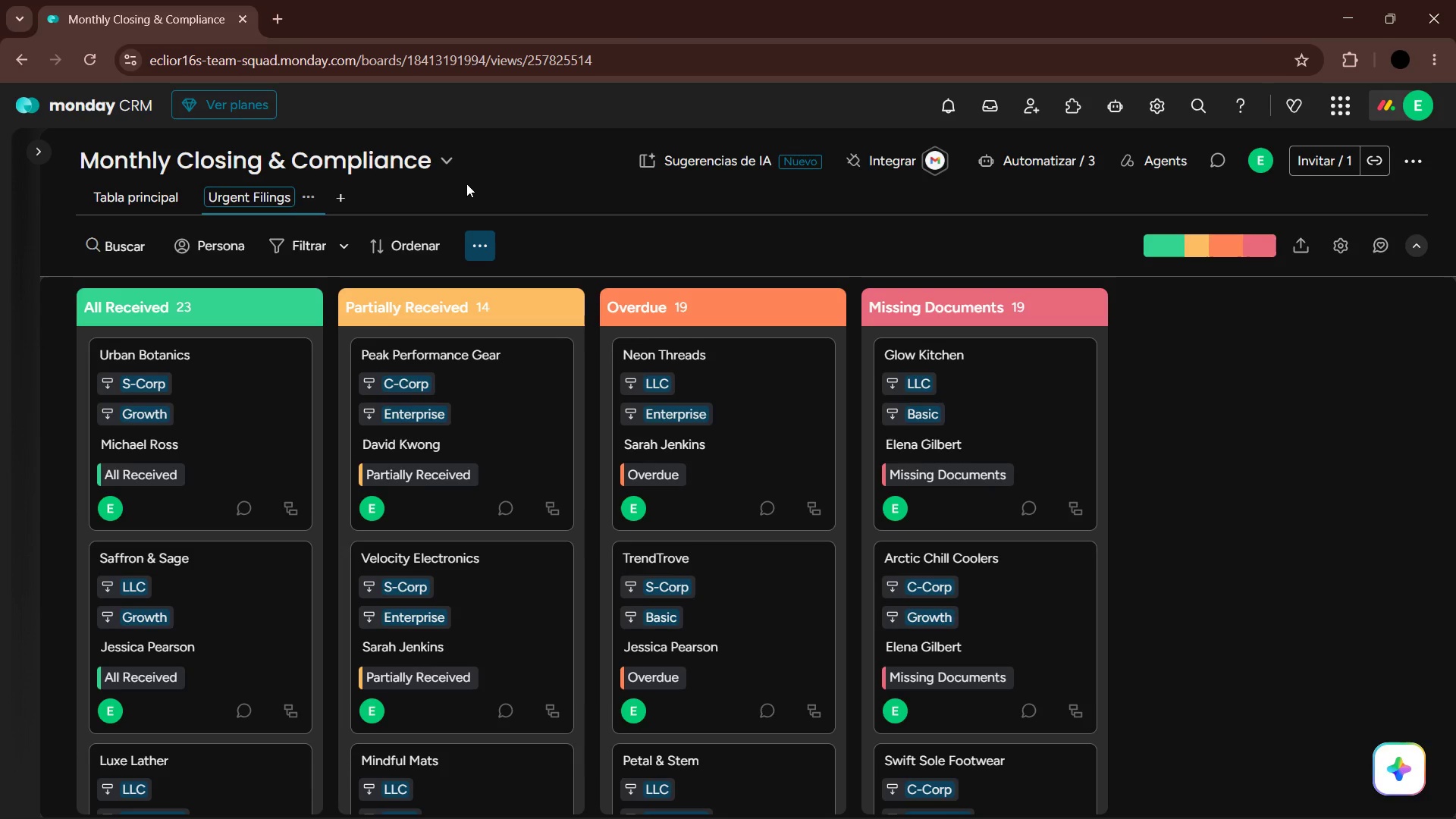 
key(Enter)
 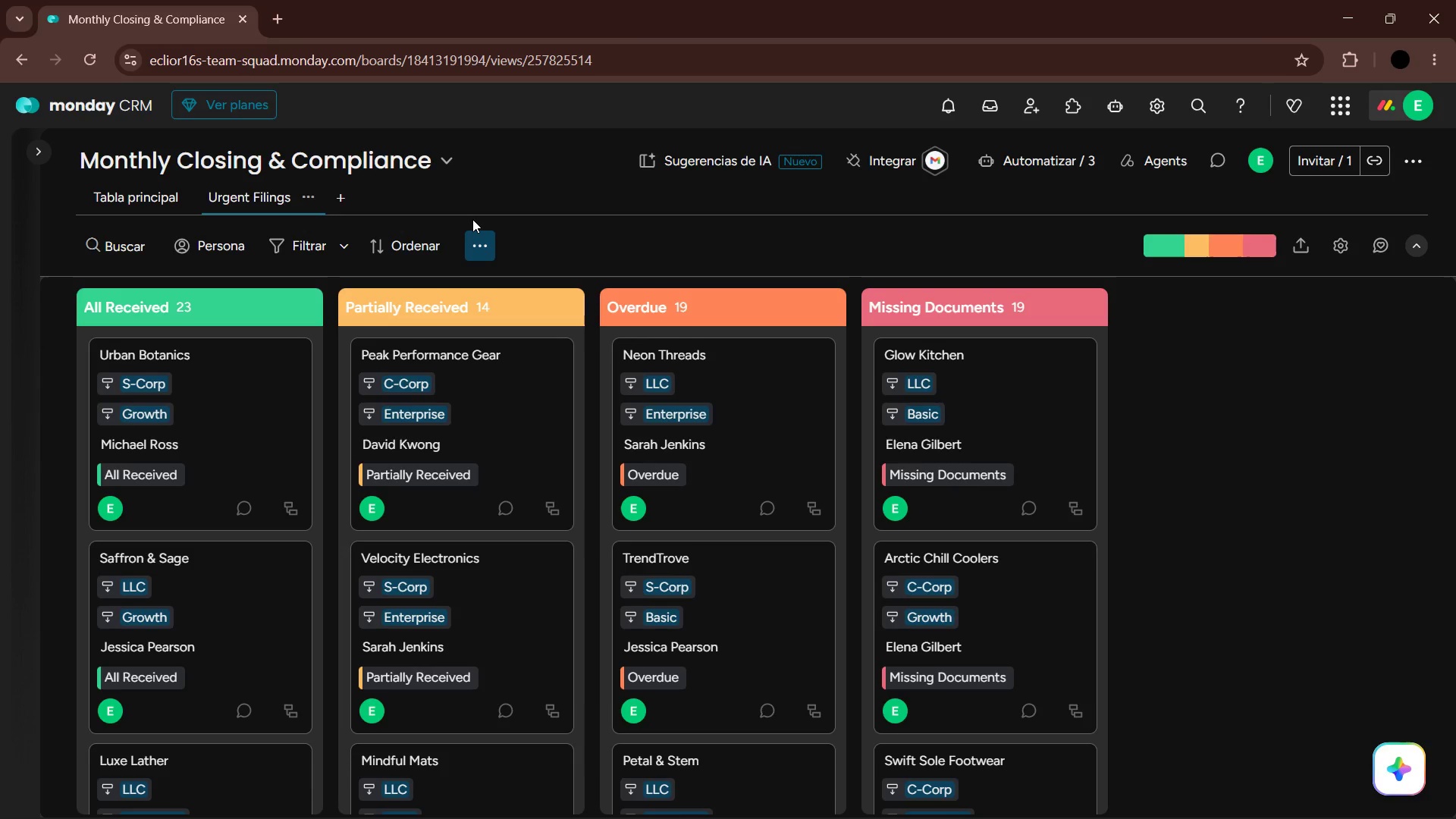 
wait(24.06)
 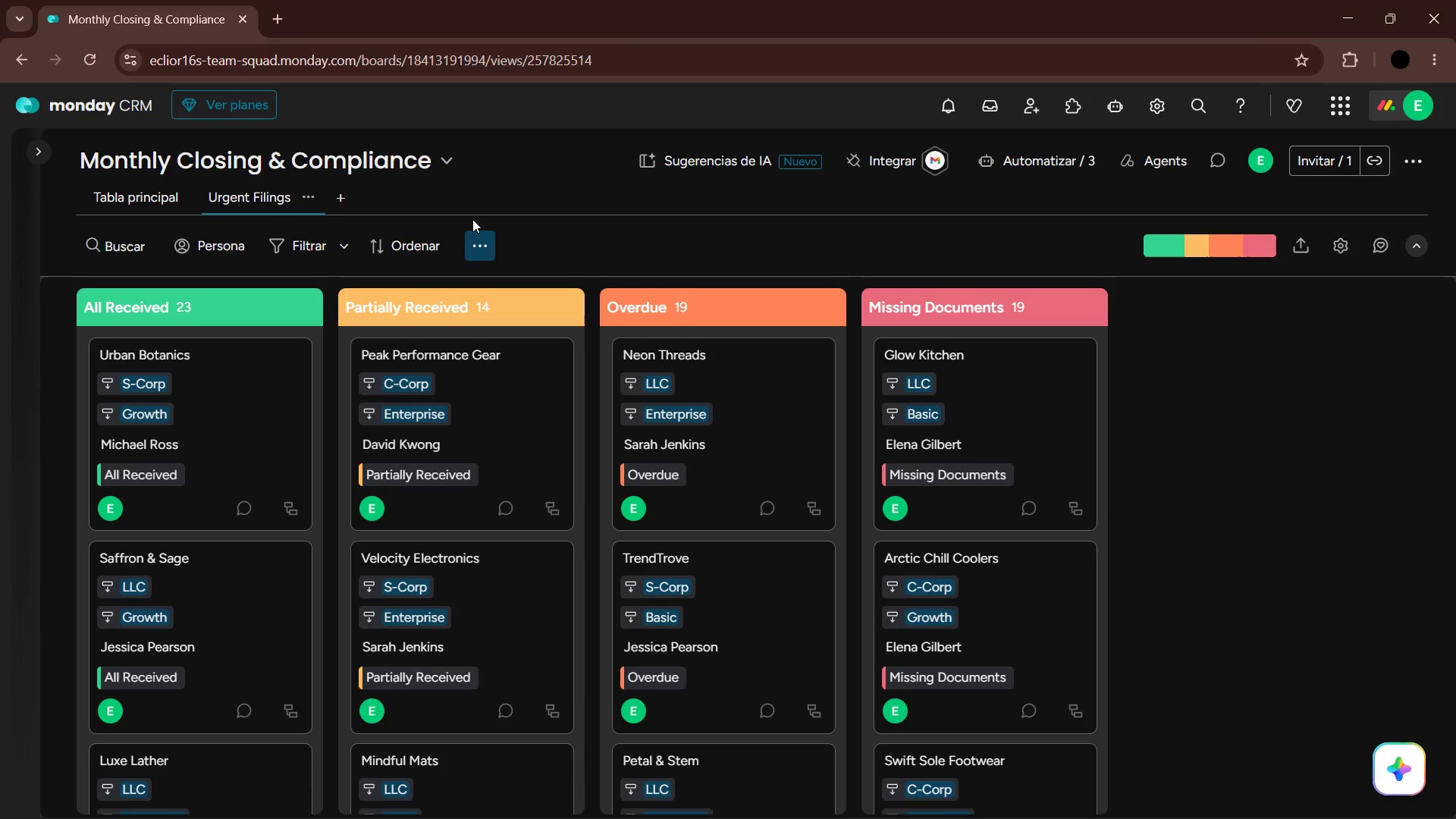 
left_click([348, 248])
 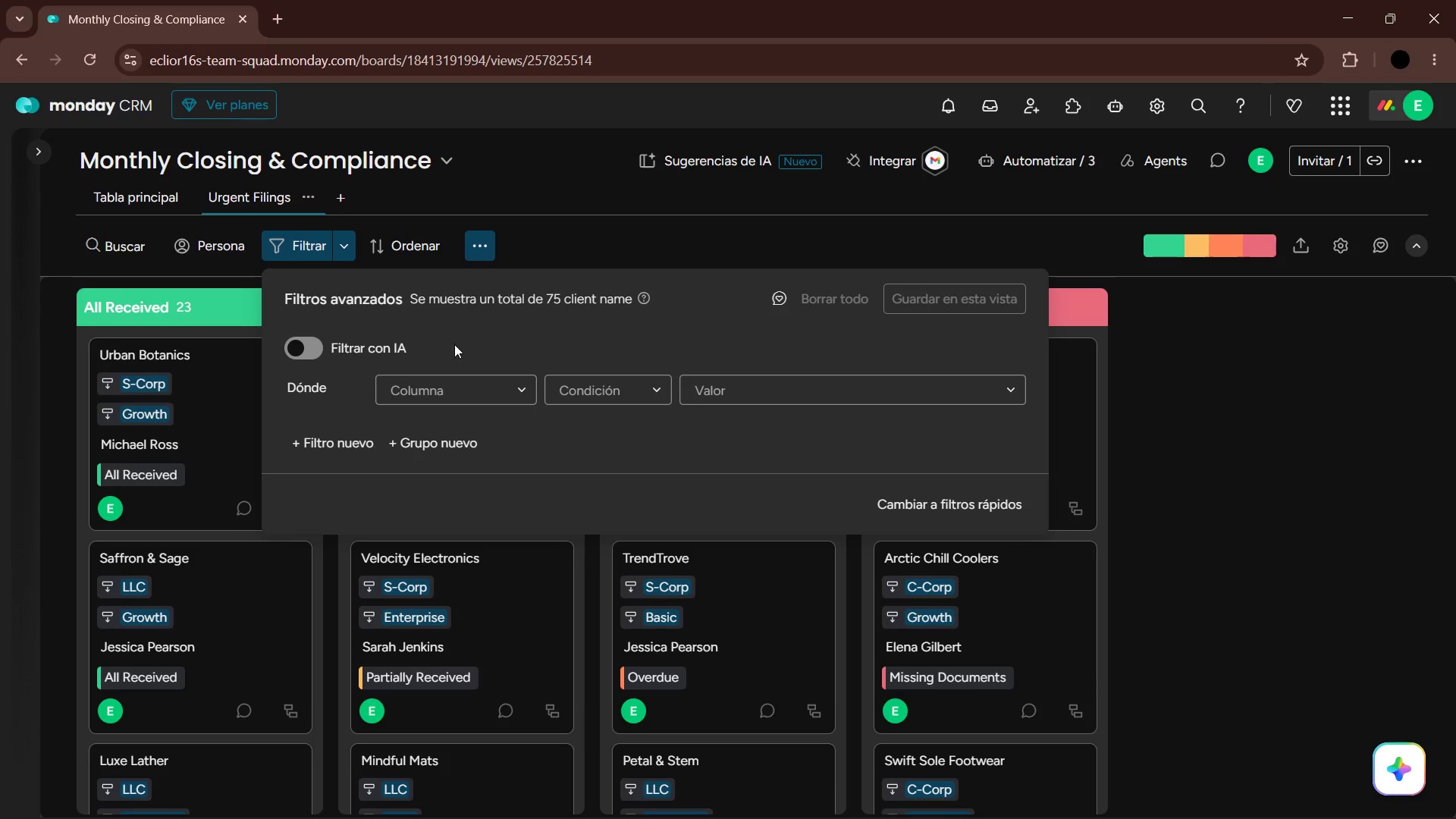 
left_click([528, 398])
 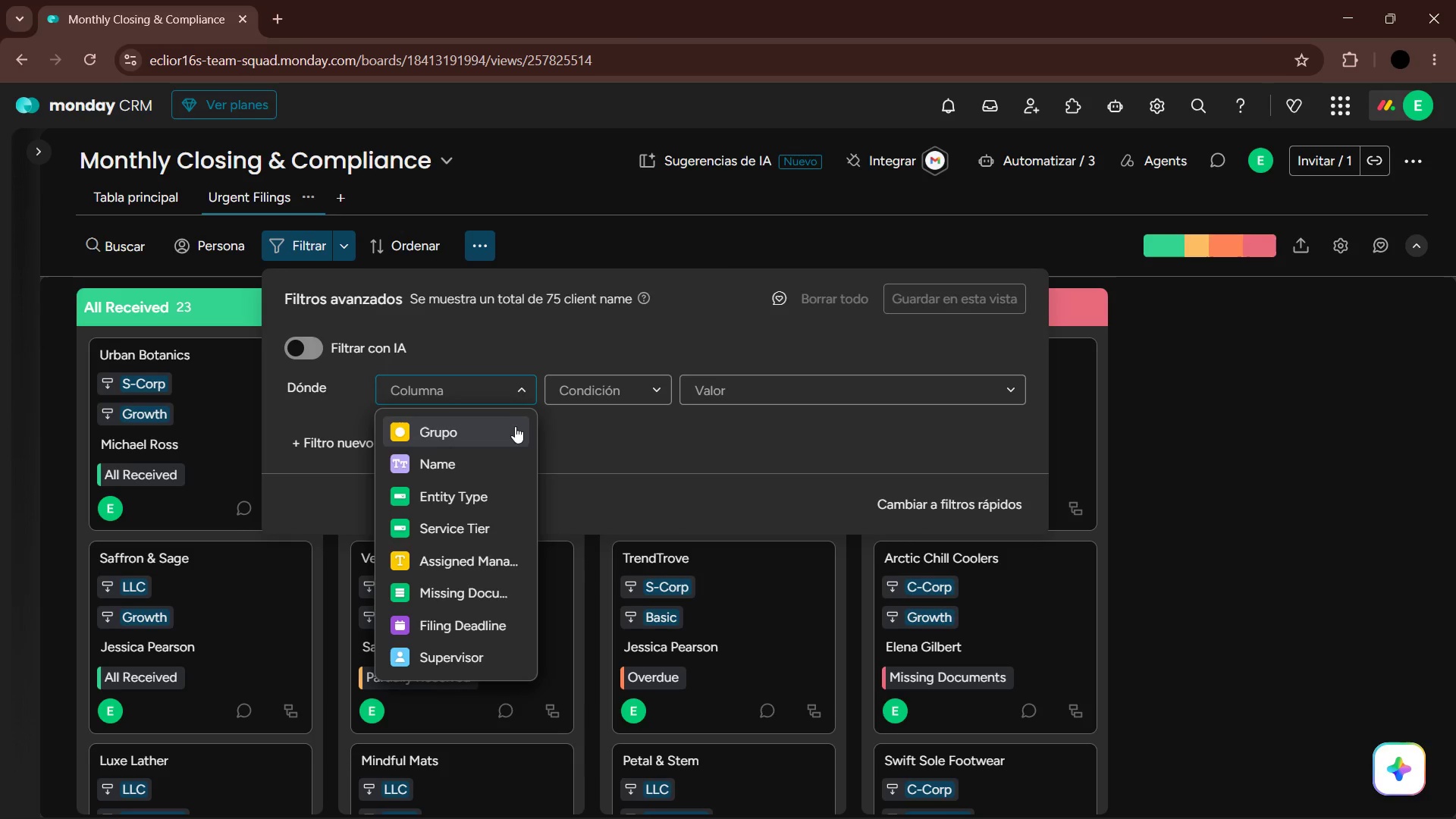 
wait(5.42)
 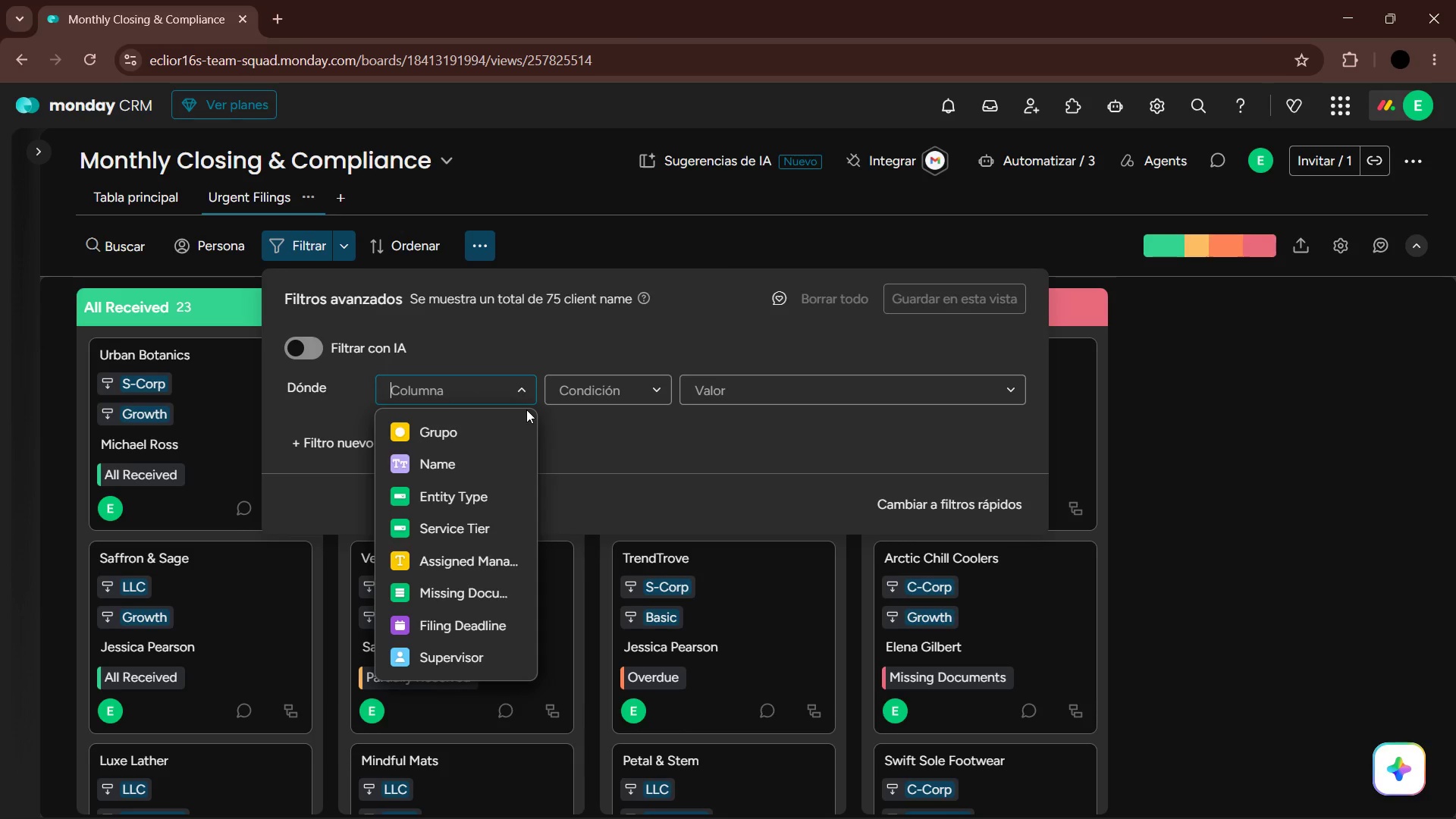 
scroll: coordinate [480, 531], scroll_direction: down, amount: 3.0
 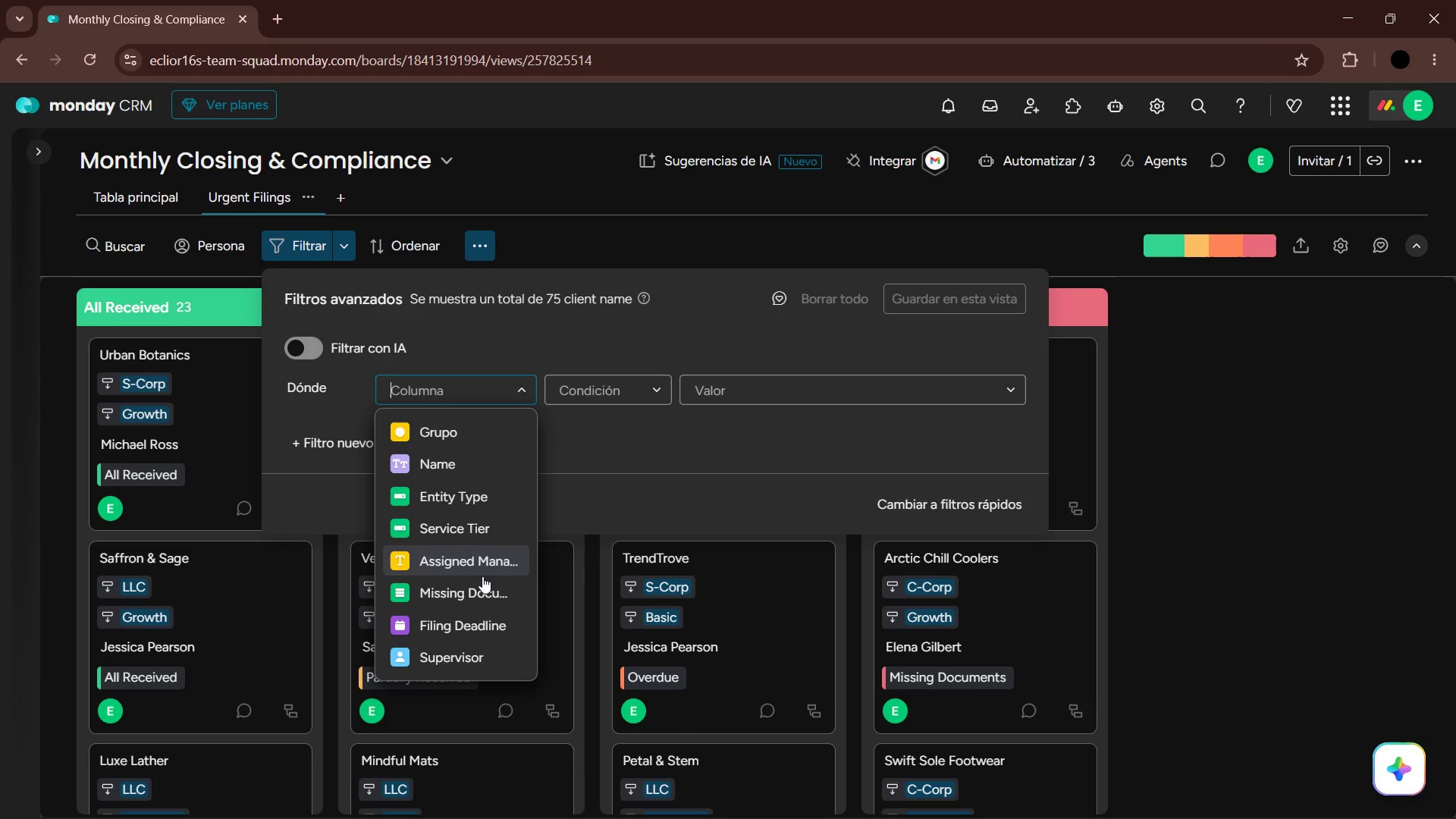 
left_click([478, 635])
 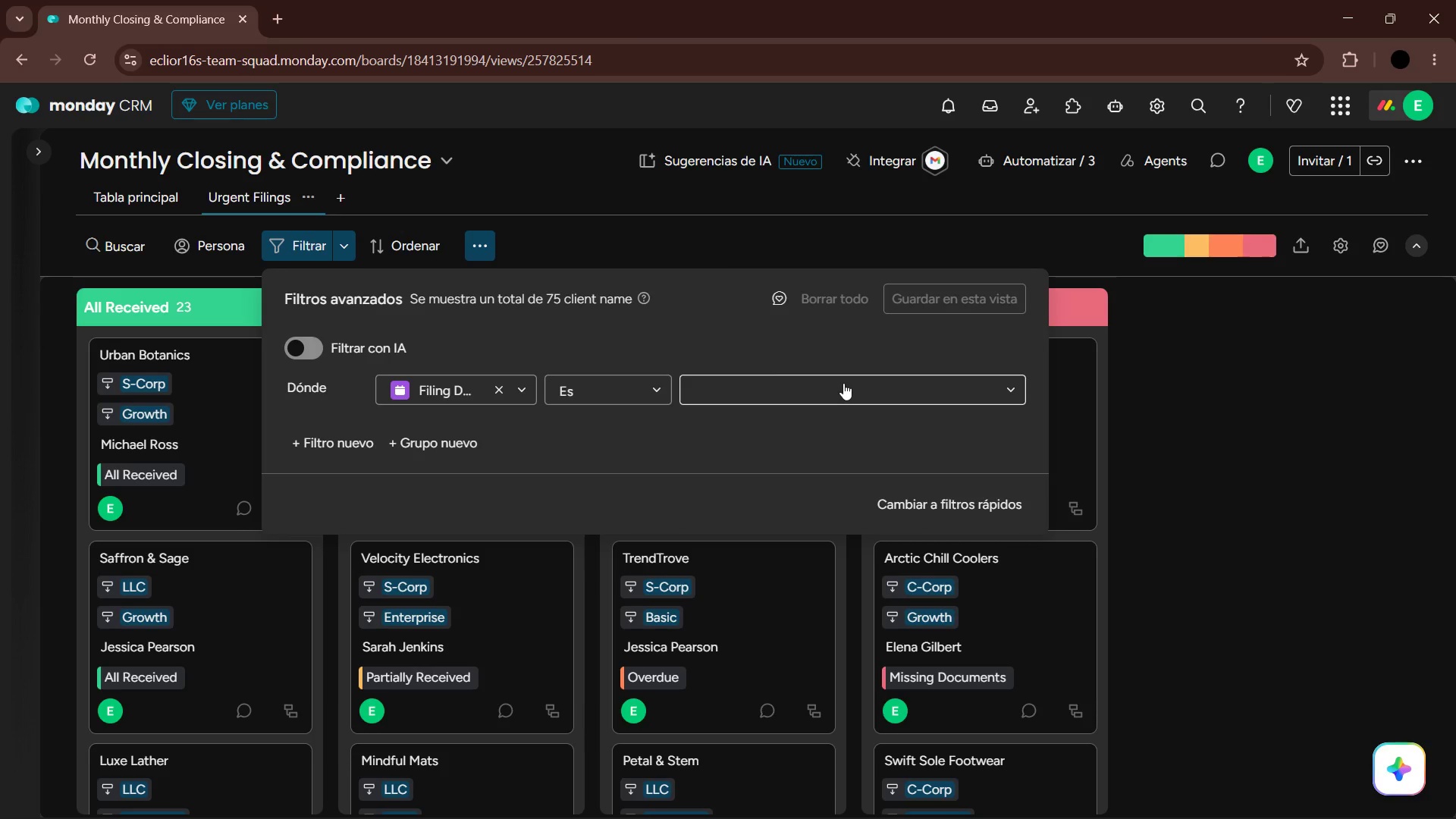 
wait(9.55)
 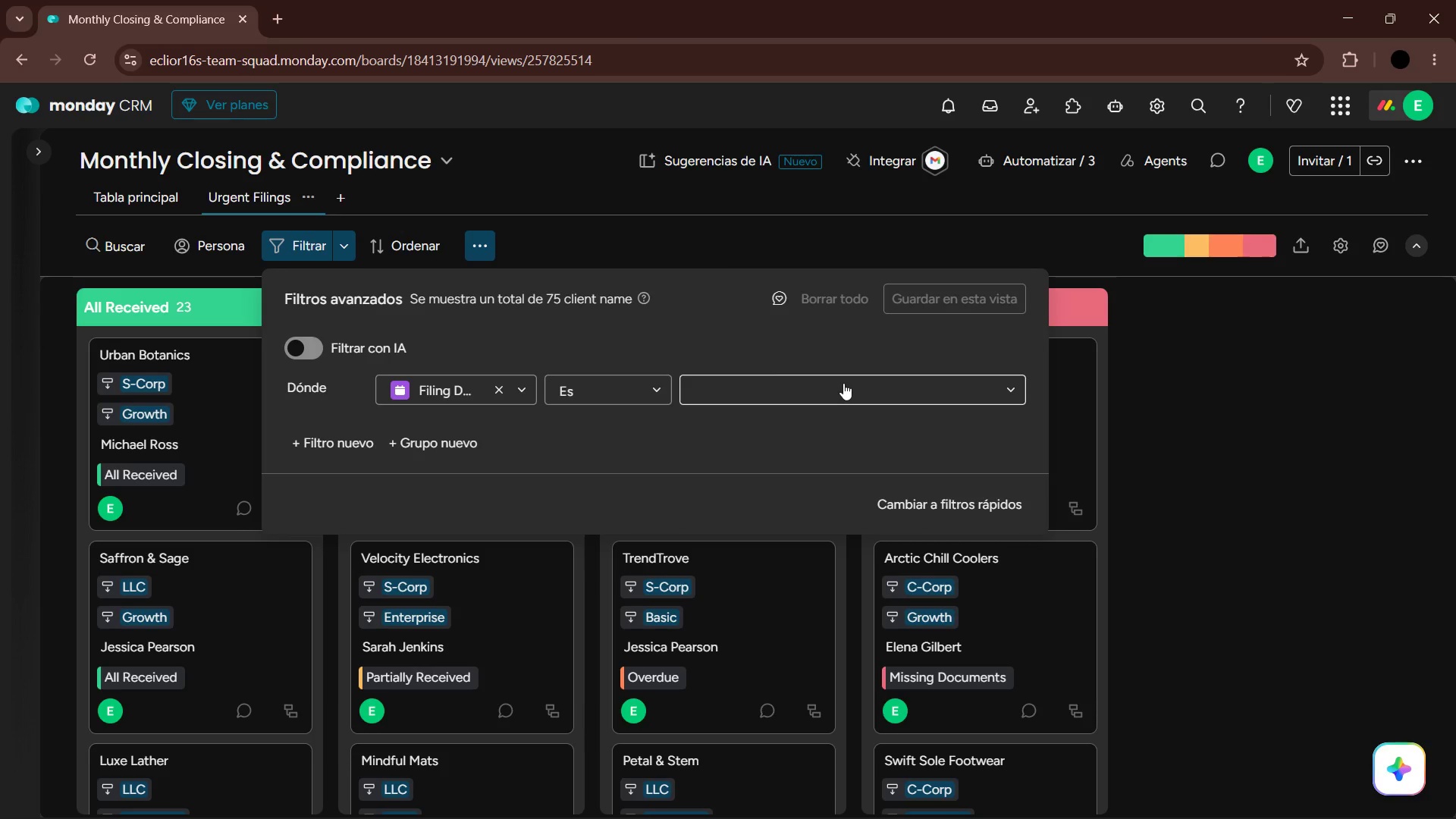 
left_click([843, 383])
 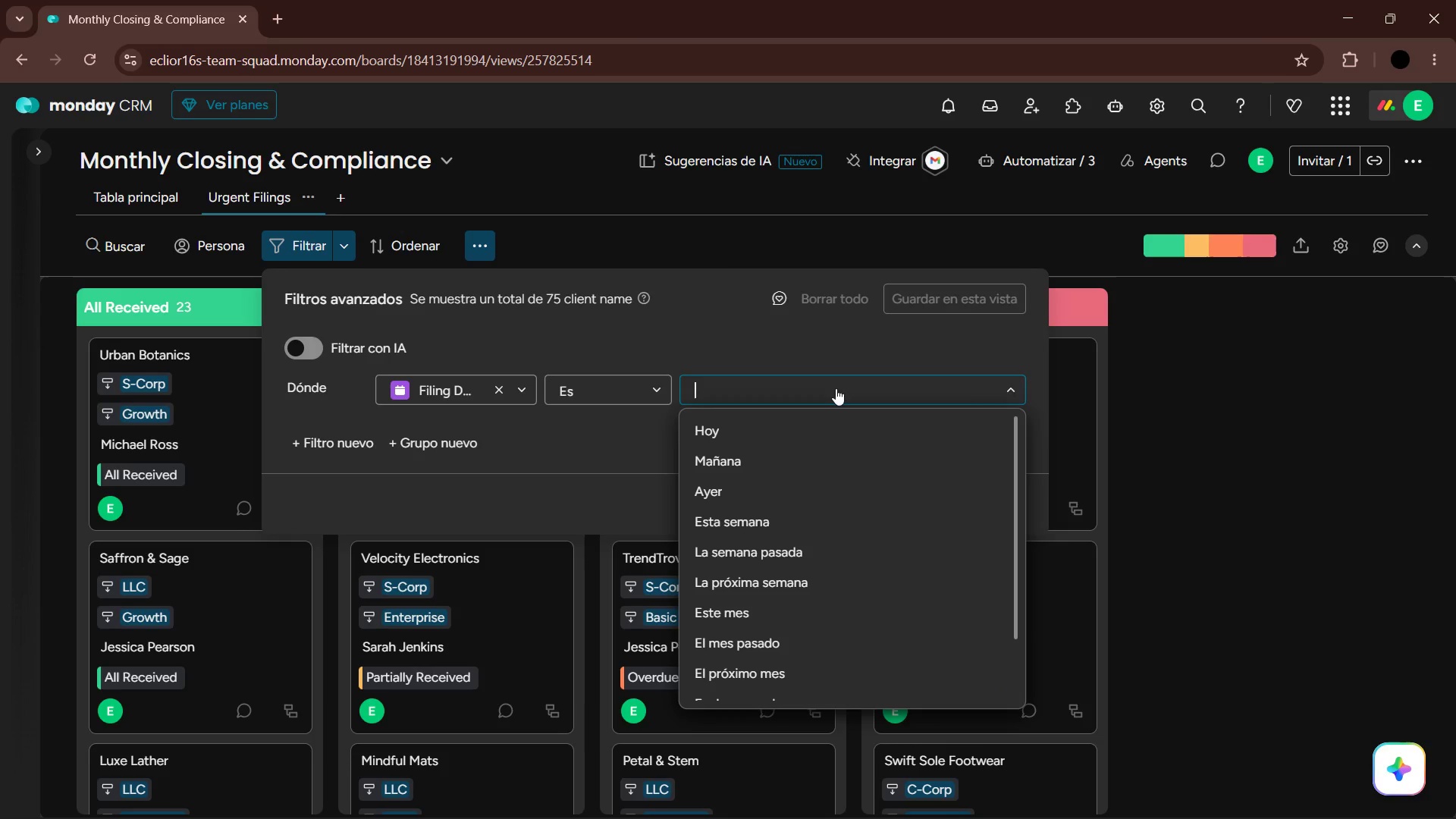 
scroll: coordinate [817, 515], scroll_direction: down, amount: 3.0
 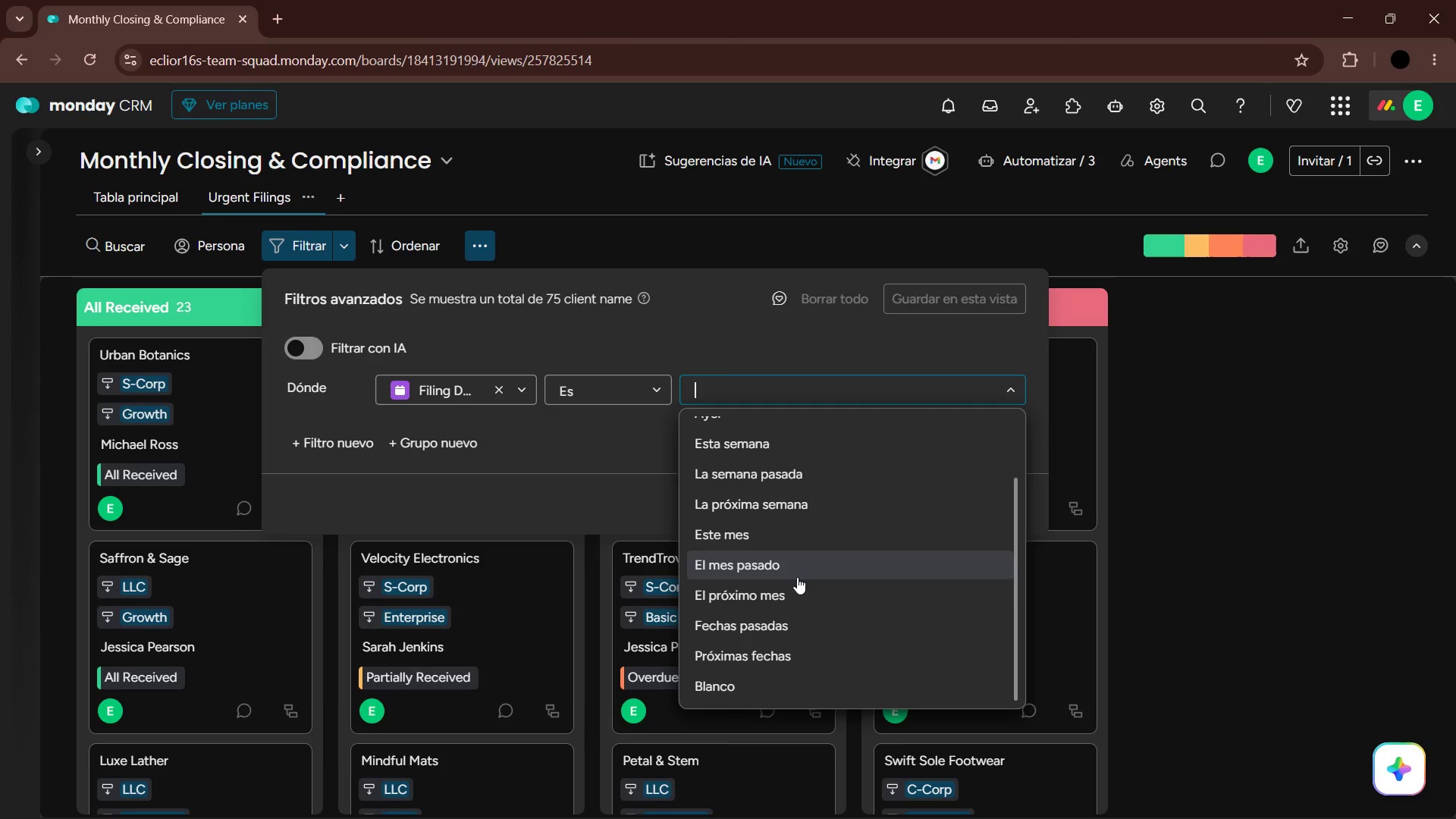 
scroll: coordinate [788, 585], scroll_direction: up, amount: 2.0
 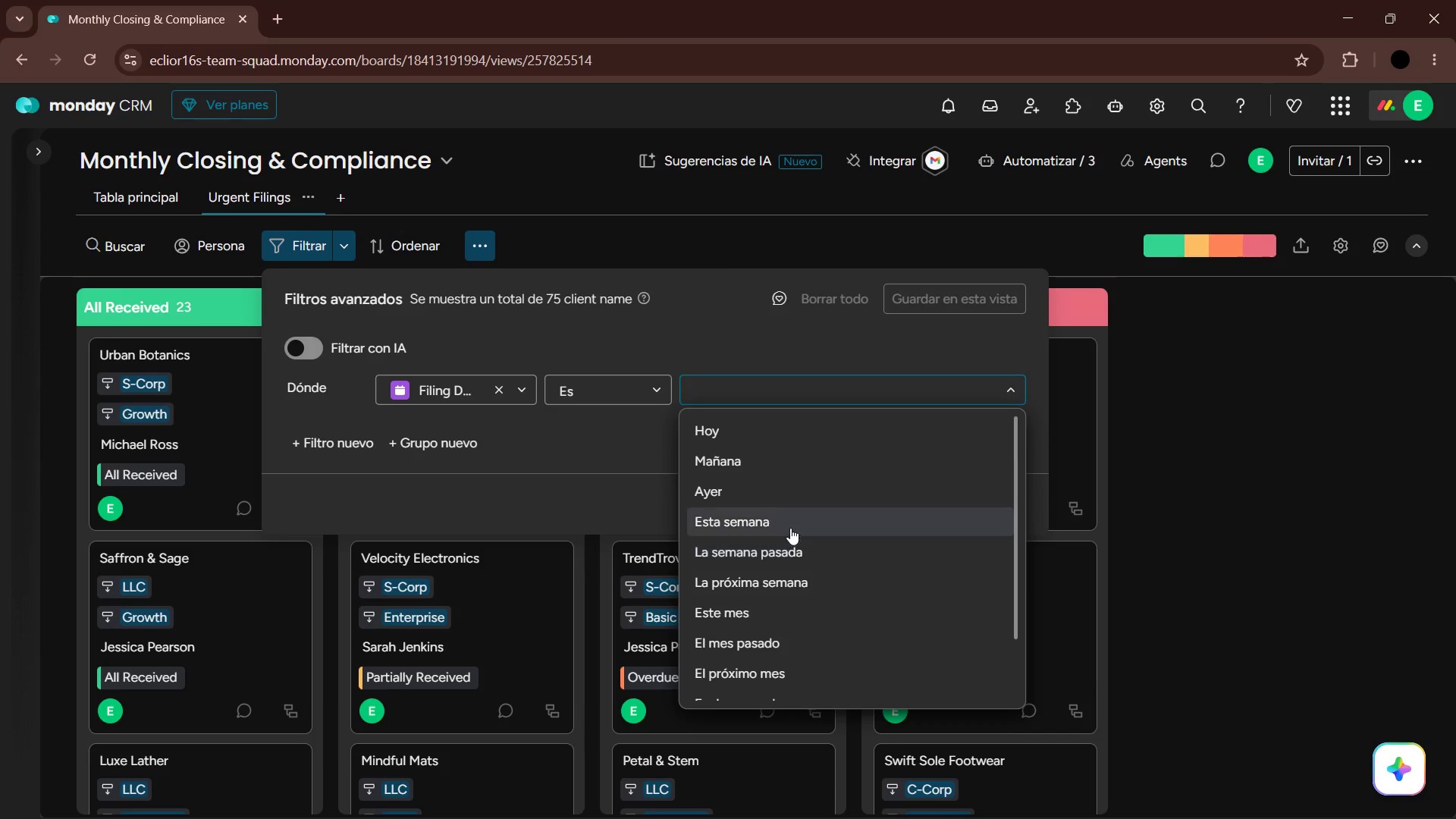 
left_click([817, 366])
 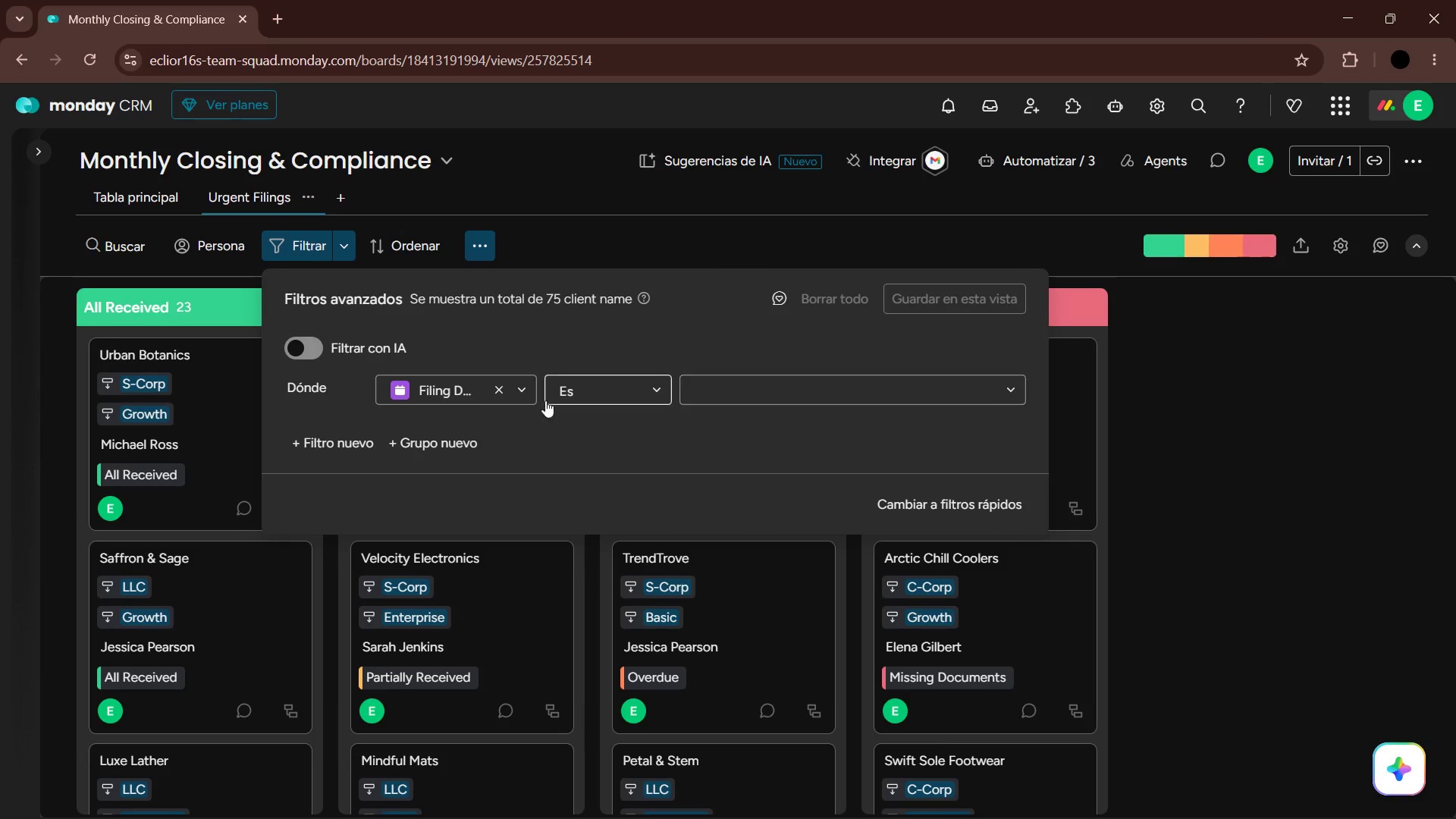 
left_click([530, 384])
 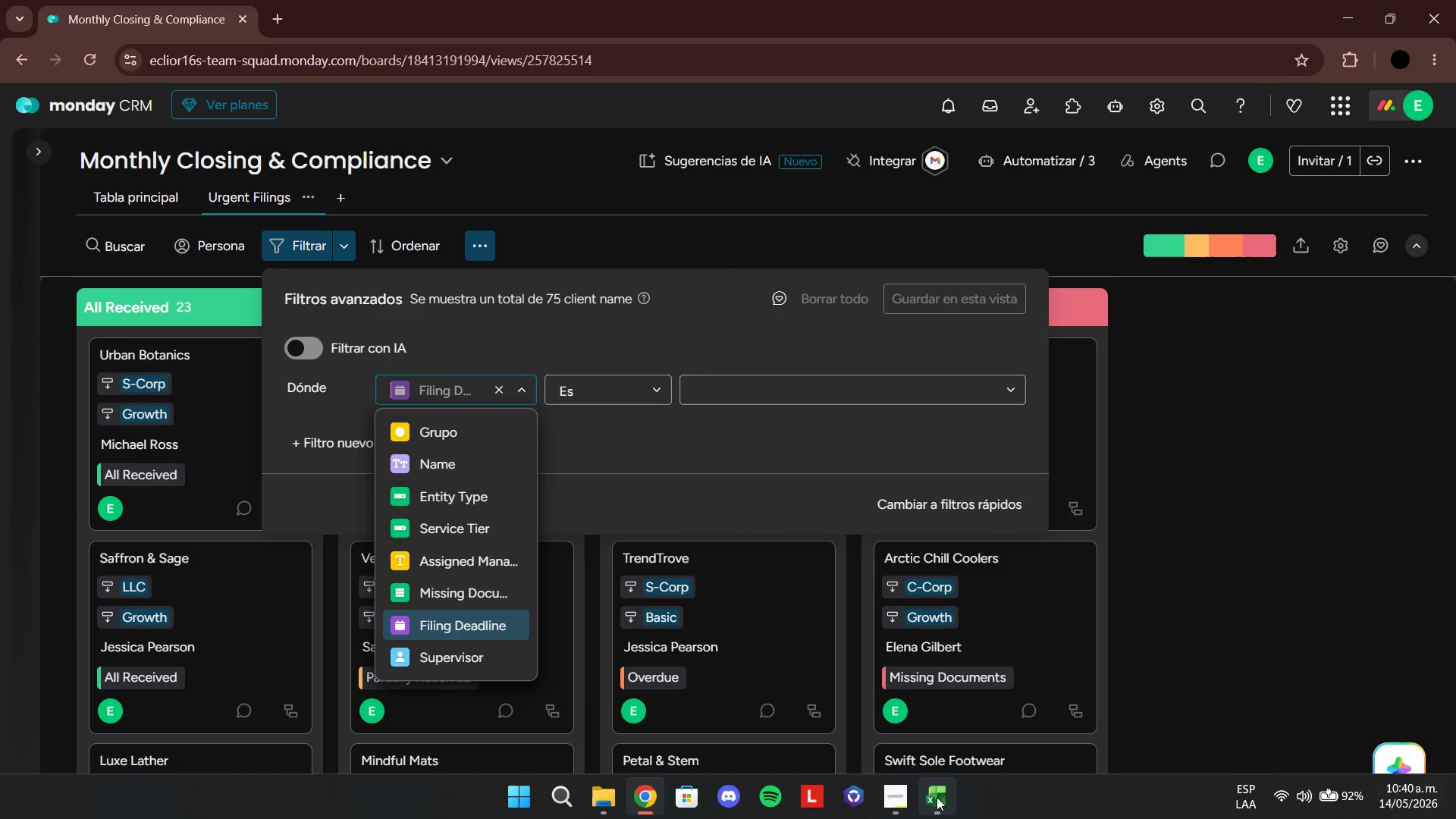 
left_click([908, 792])